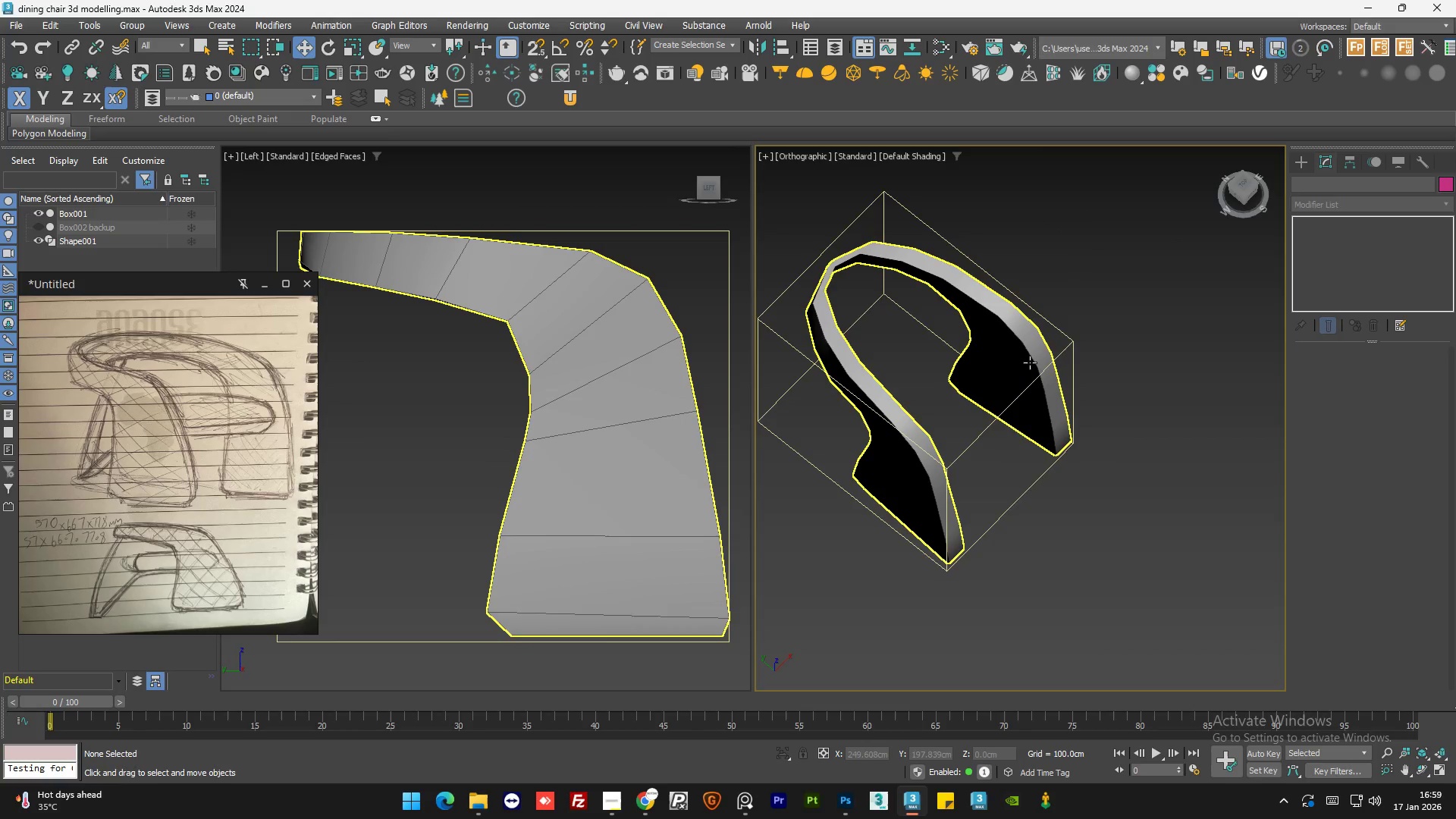 
left_click([610, 810])